 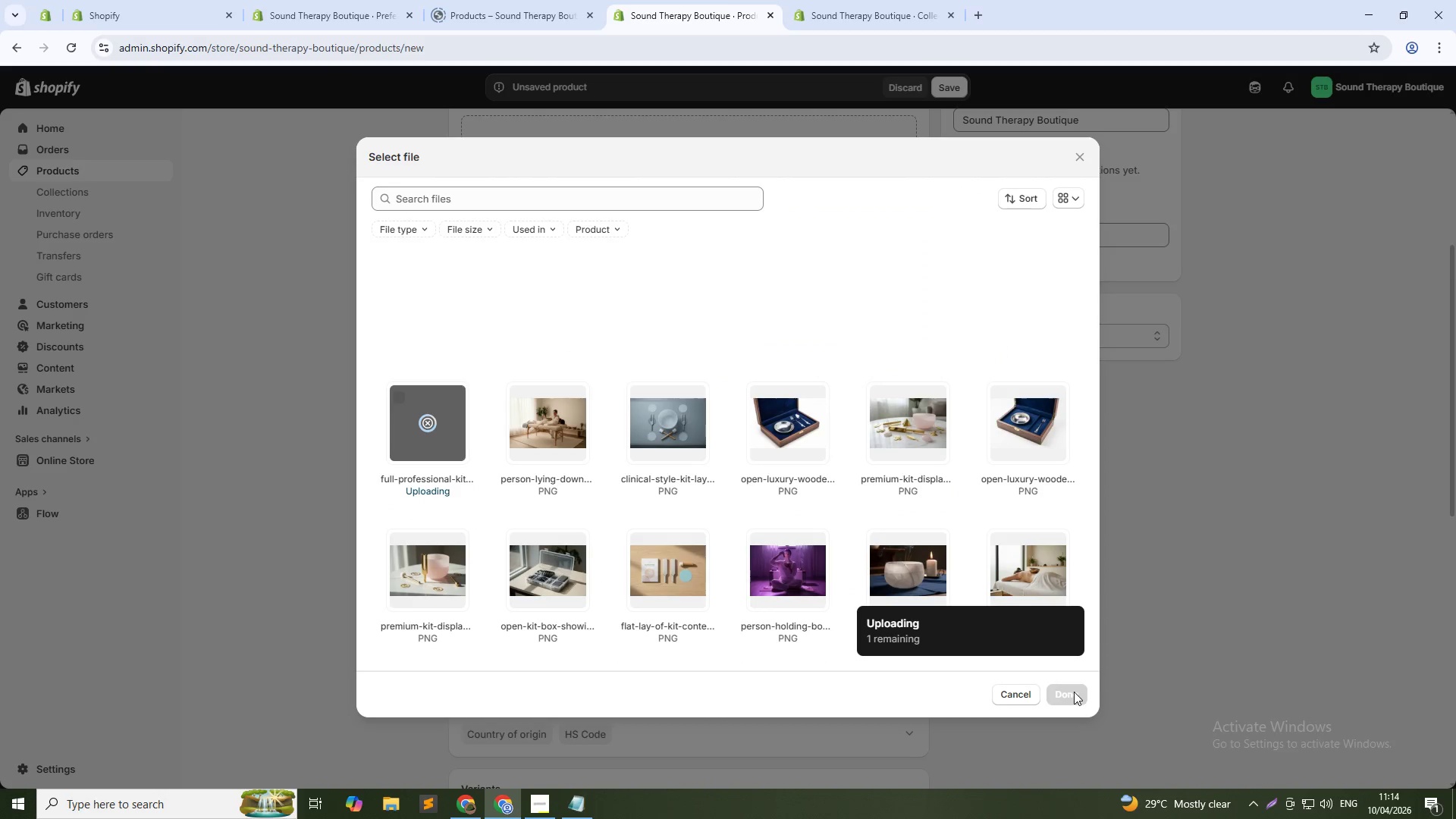 
left_click([789, 290])
 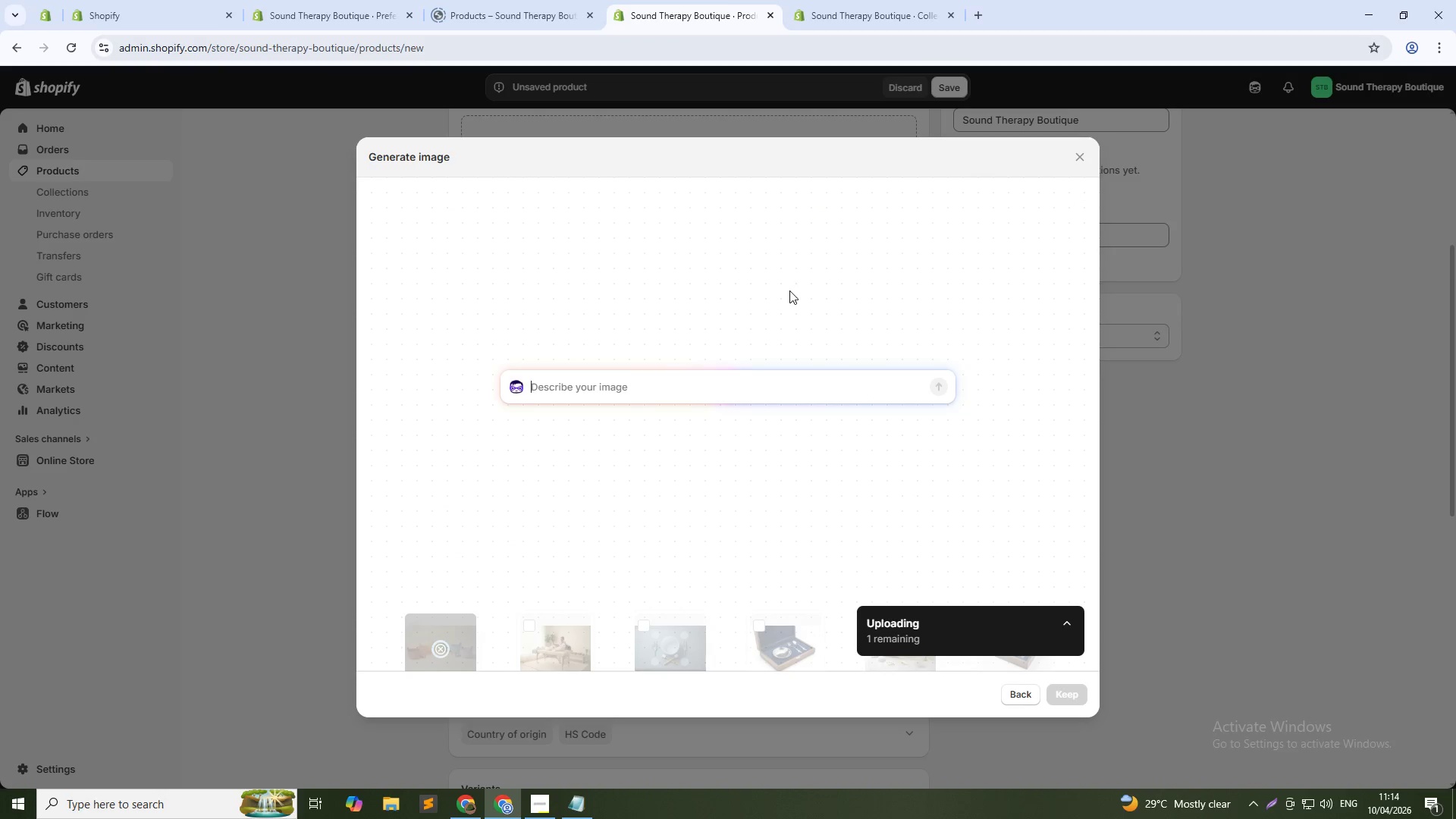 
type(OPen )
key(Backspace)
key(Backspace)
key(Backspace)
key(Backspace)
type(pen hard-shell travel case showing foam cutouts for all 7 bowls and 3 forks, professional black case)
 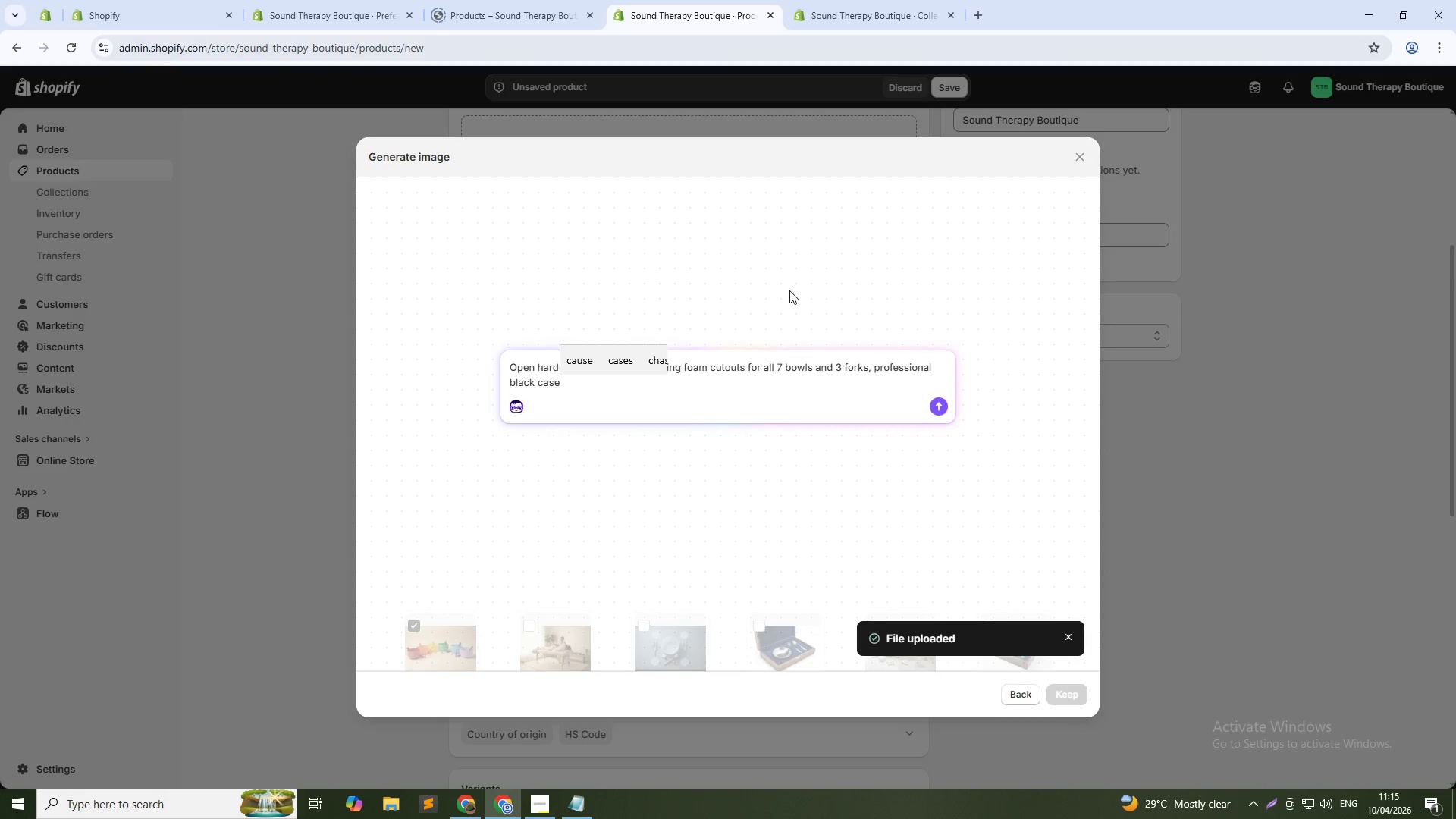 
key(Enter)
 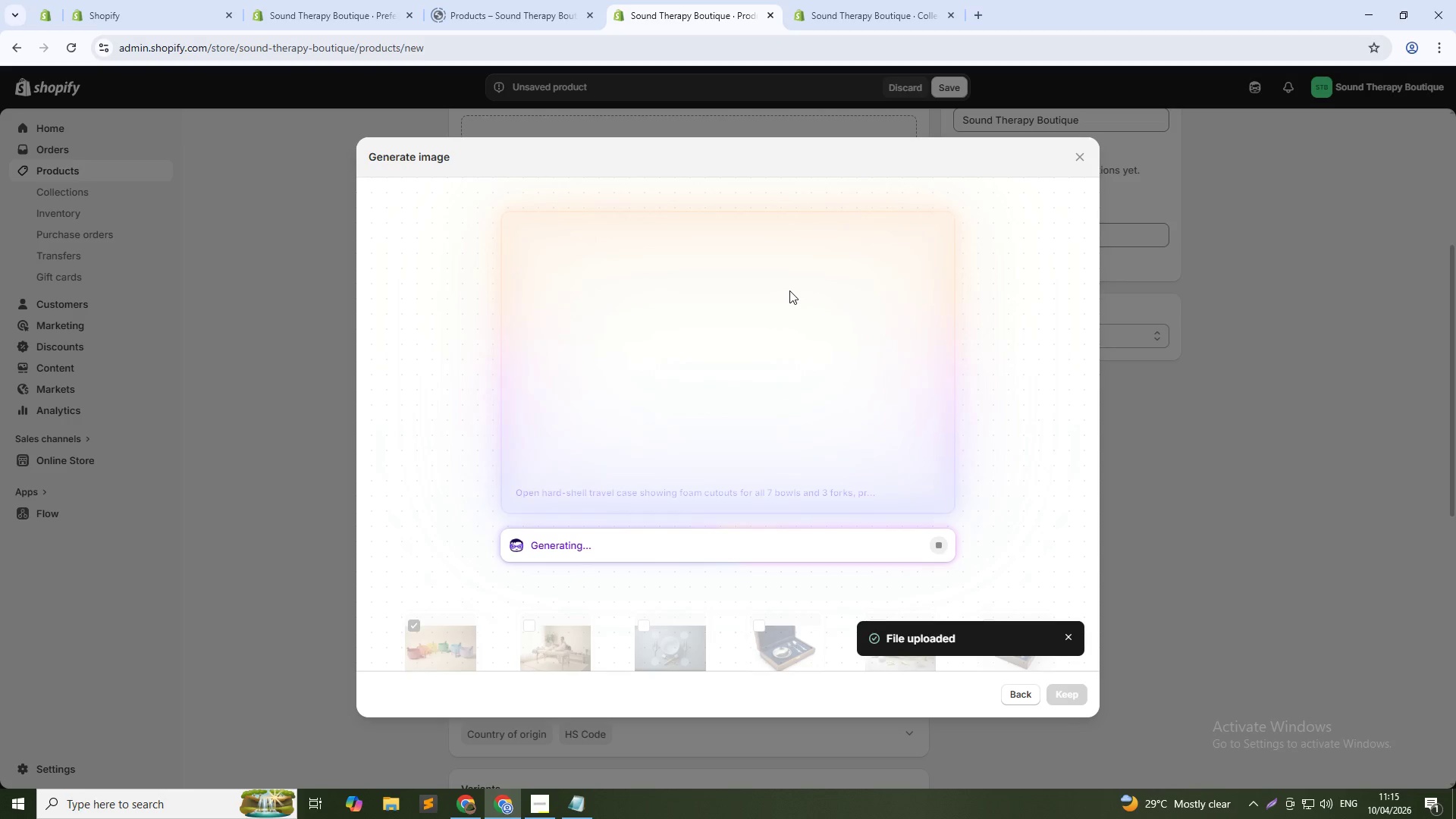 
wait(34.94)
 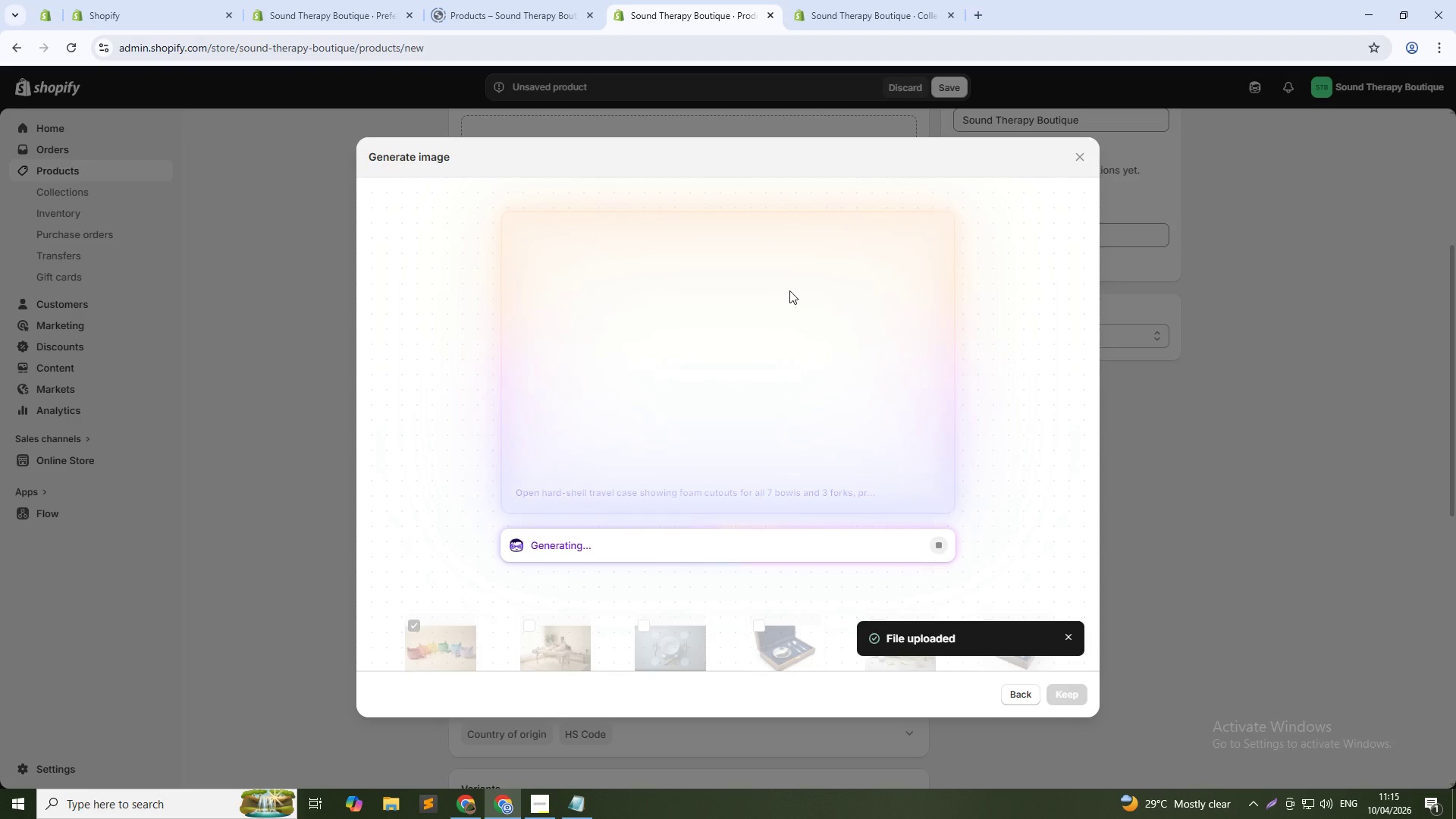 
left_click([1068, 698])
 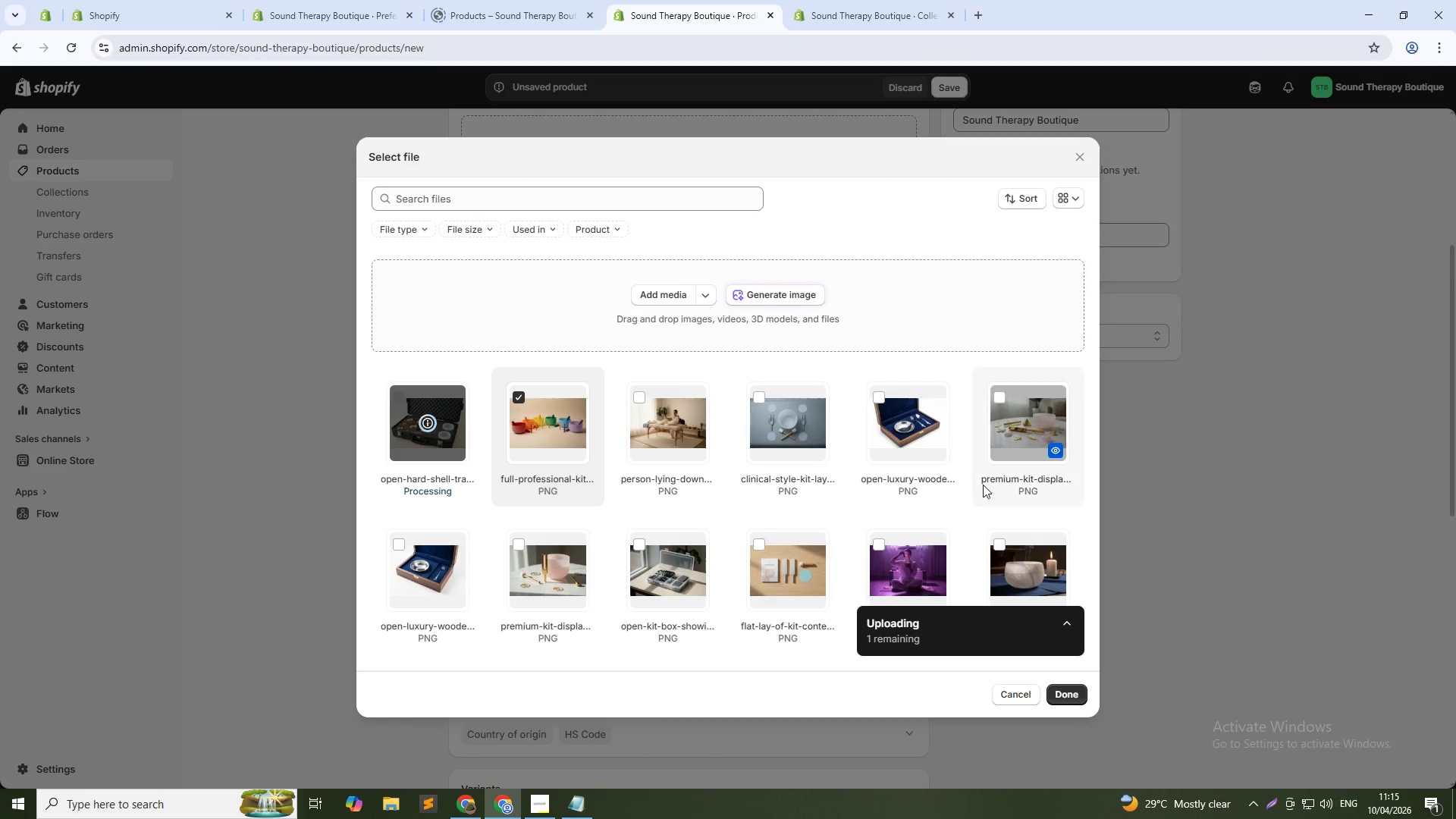 
wait(8.14)
 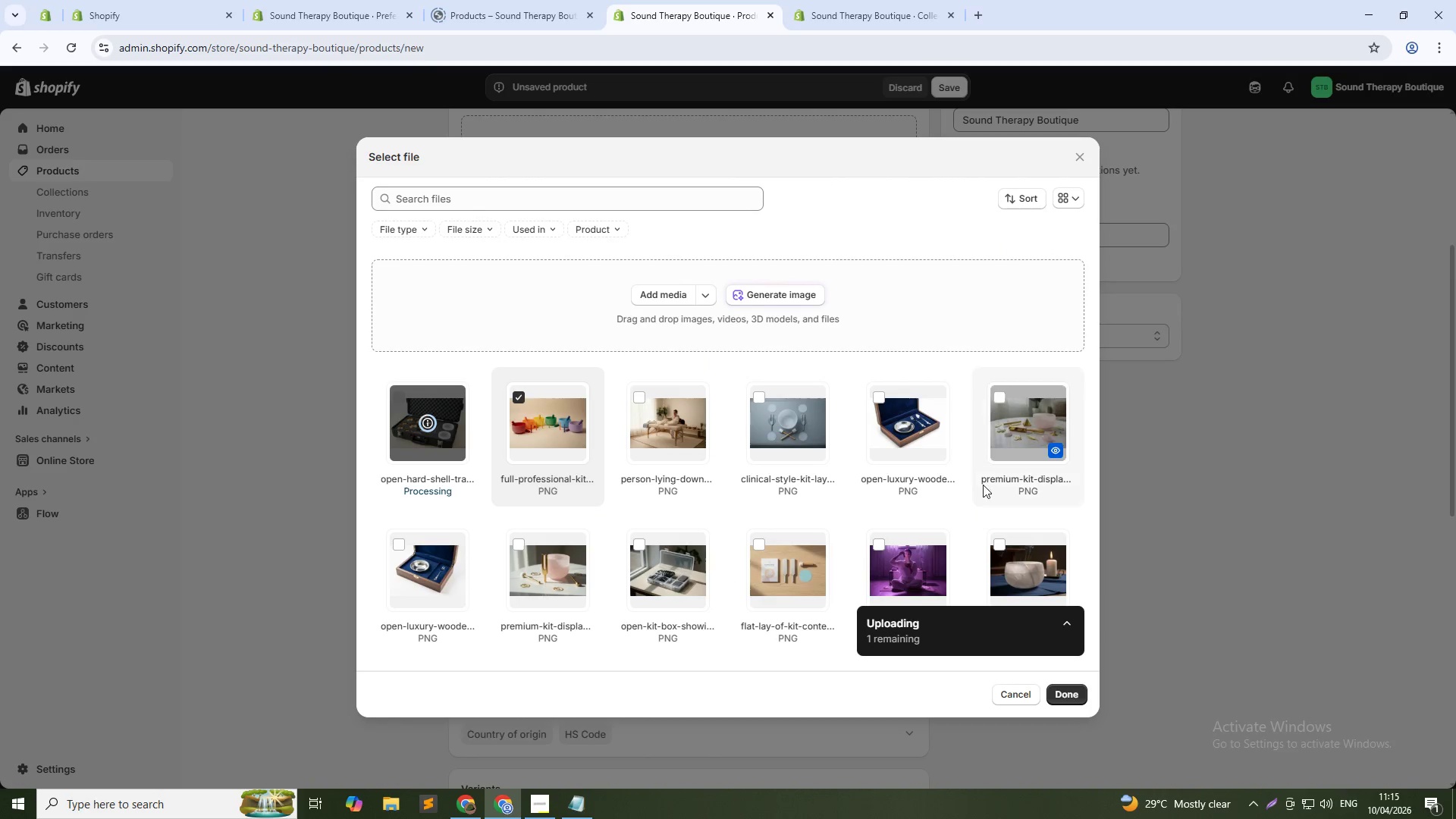 
left_click([1066, 692])
 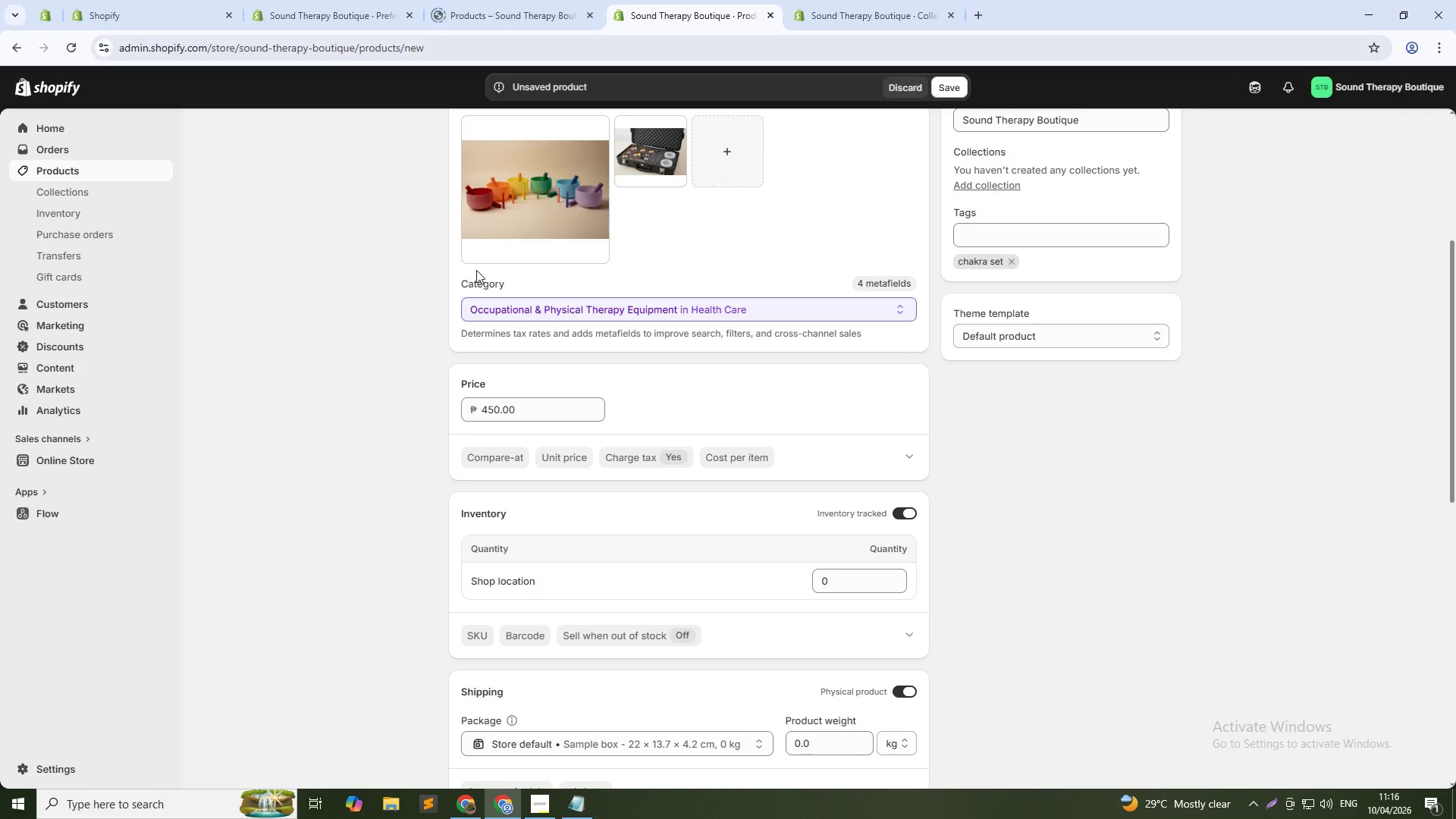 
left_click([505, 187])
 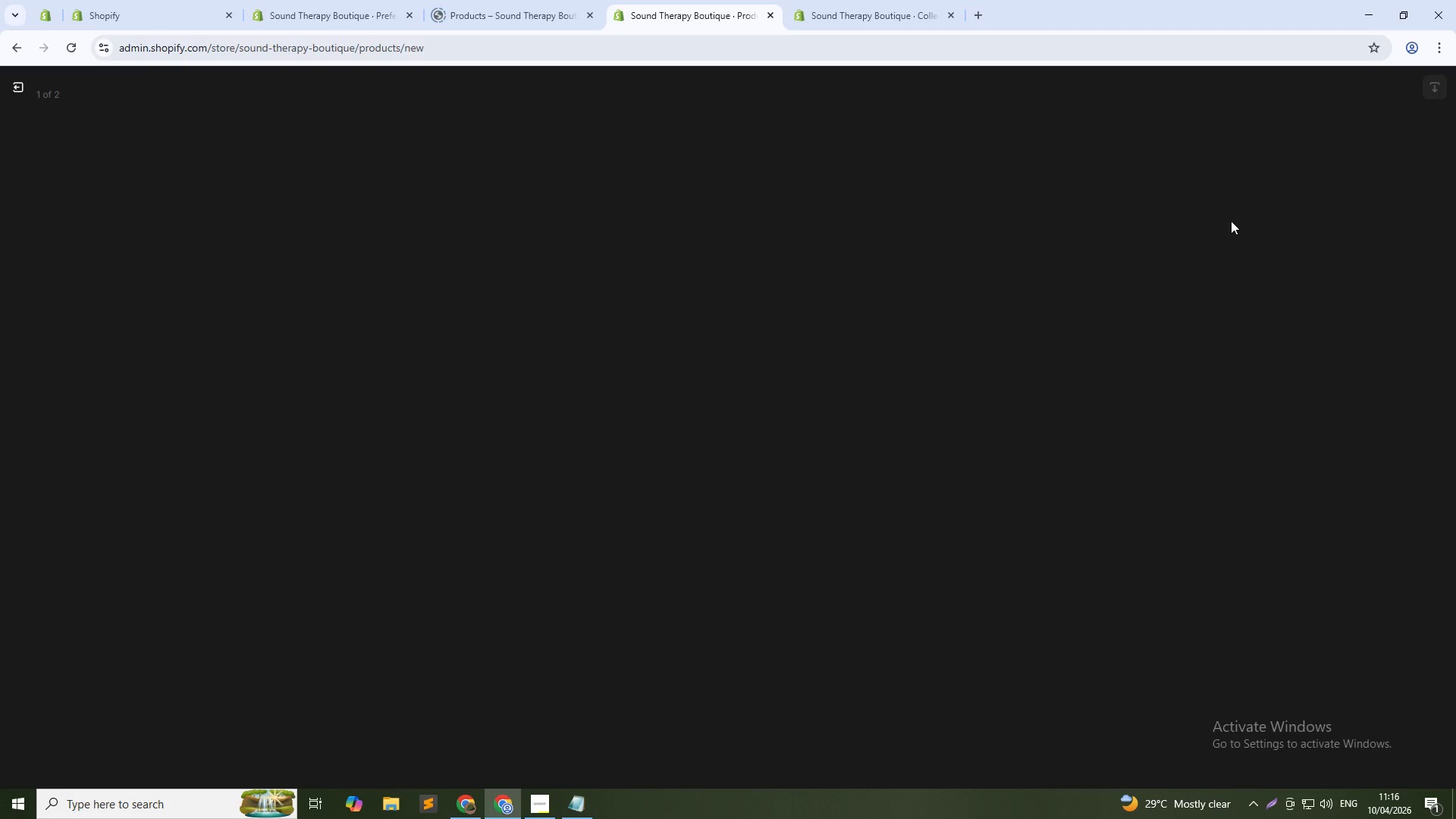 
mouse_move([1266, 268])
 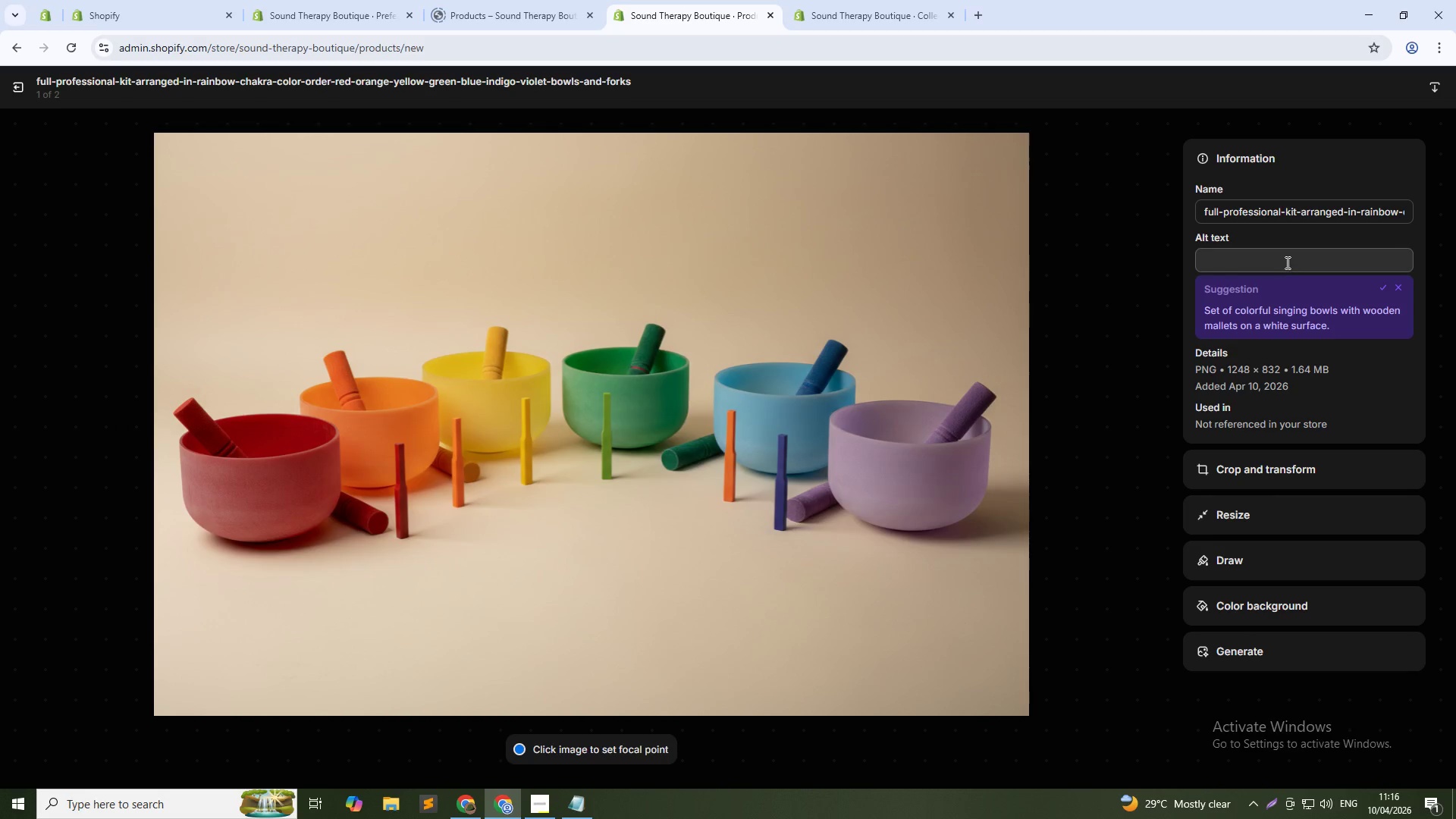 
left_click([1286, 262])
 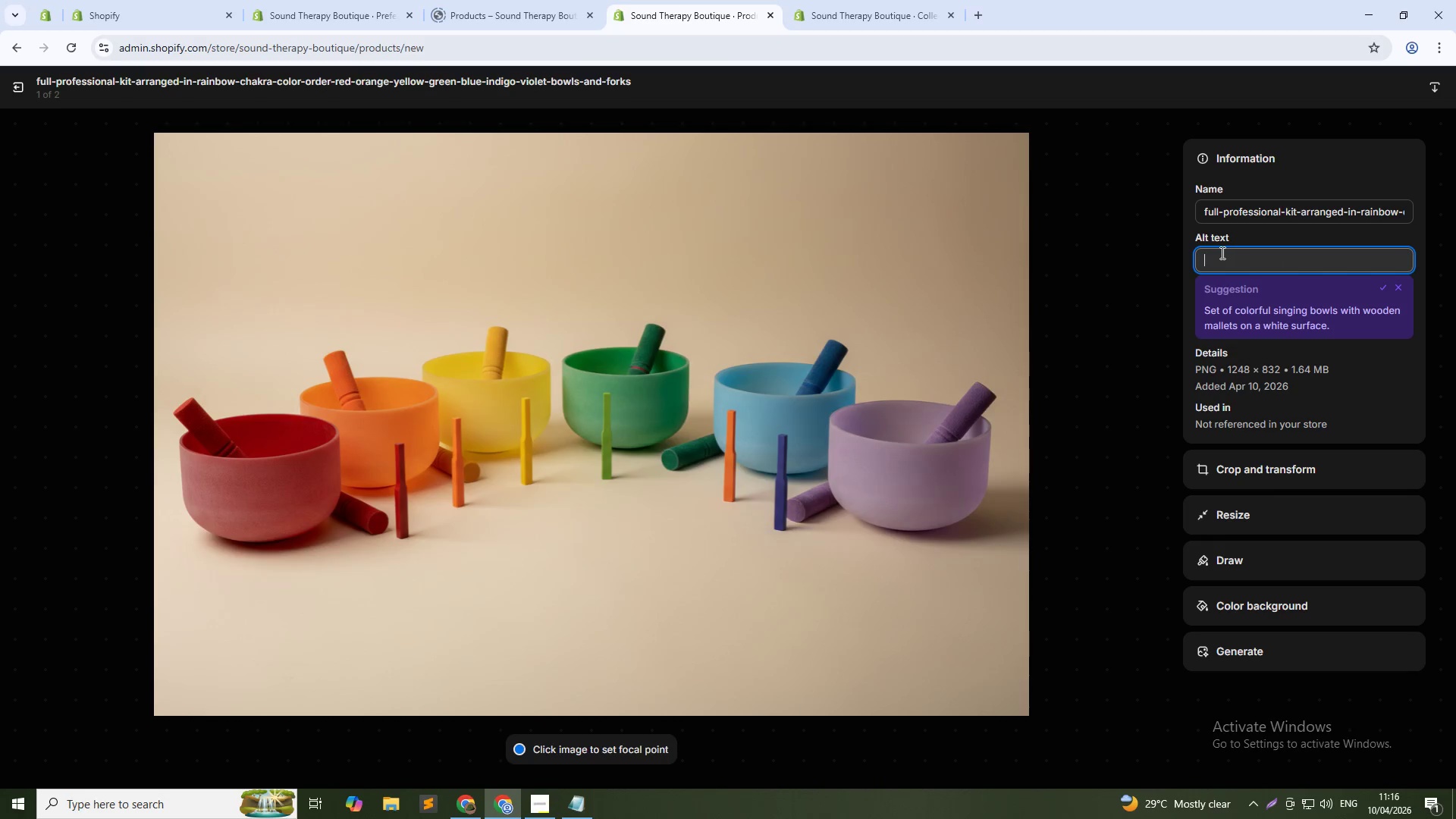 
type(Chakra Blancing om)
key(Backspace)
key(Backspace)
 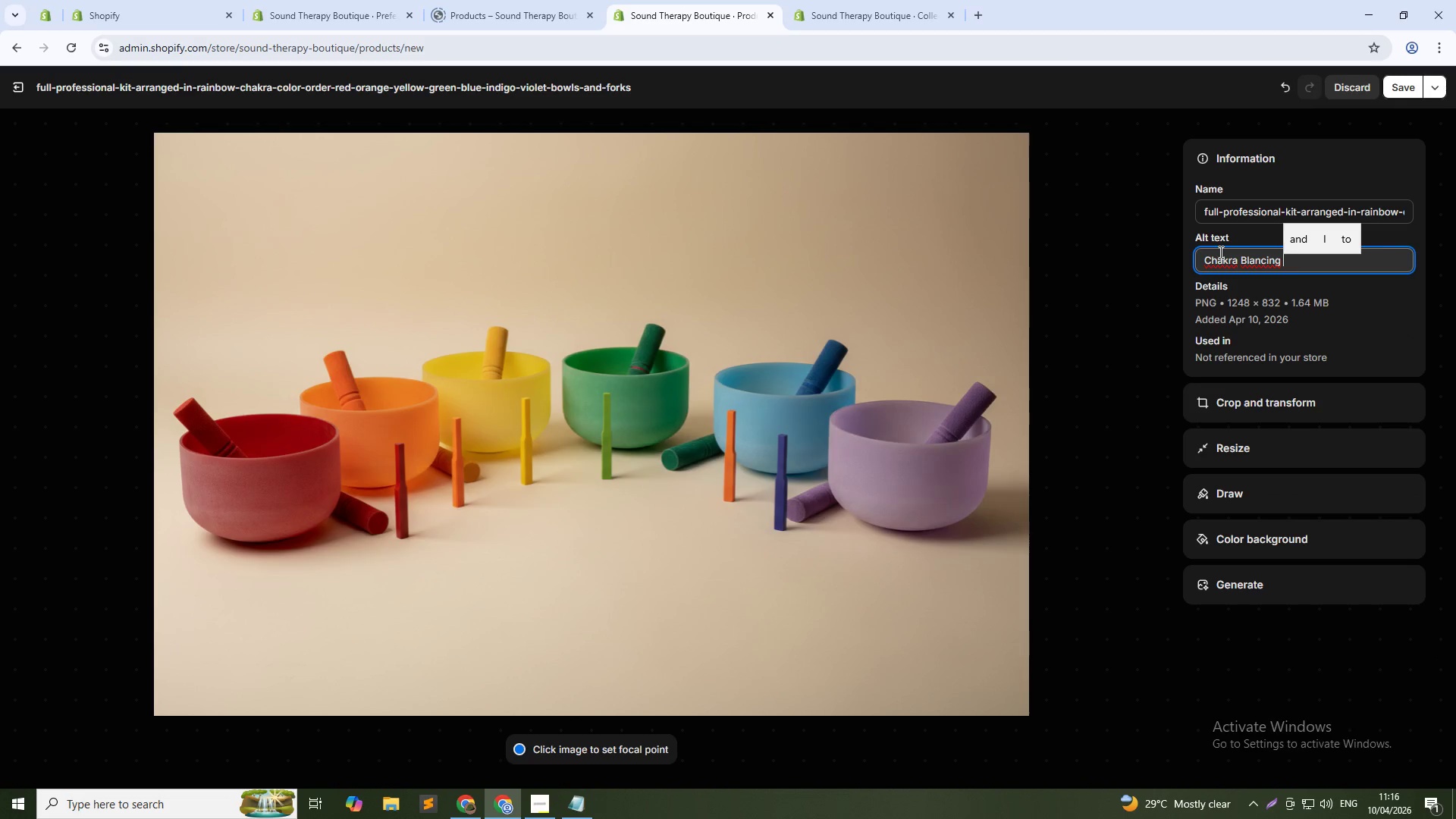 
key(Backspace)
key(Backspace)
key(Backspace)
key(Backspace)
key(Backspace)
key(Backspace)
key(Backspace)
key(Backspace)
type(alancin)
 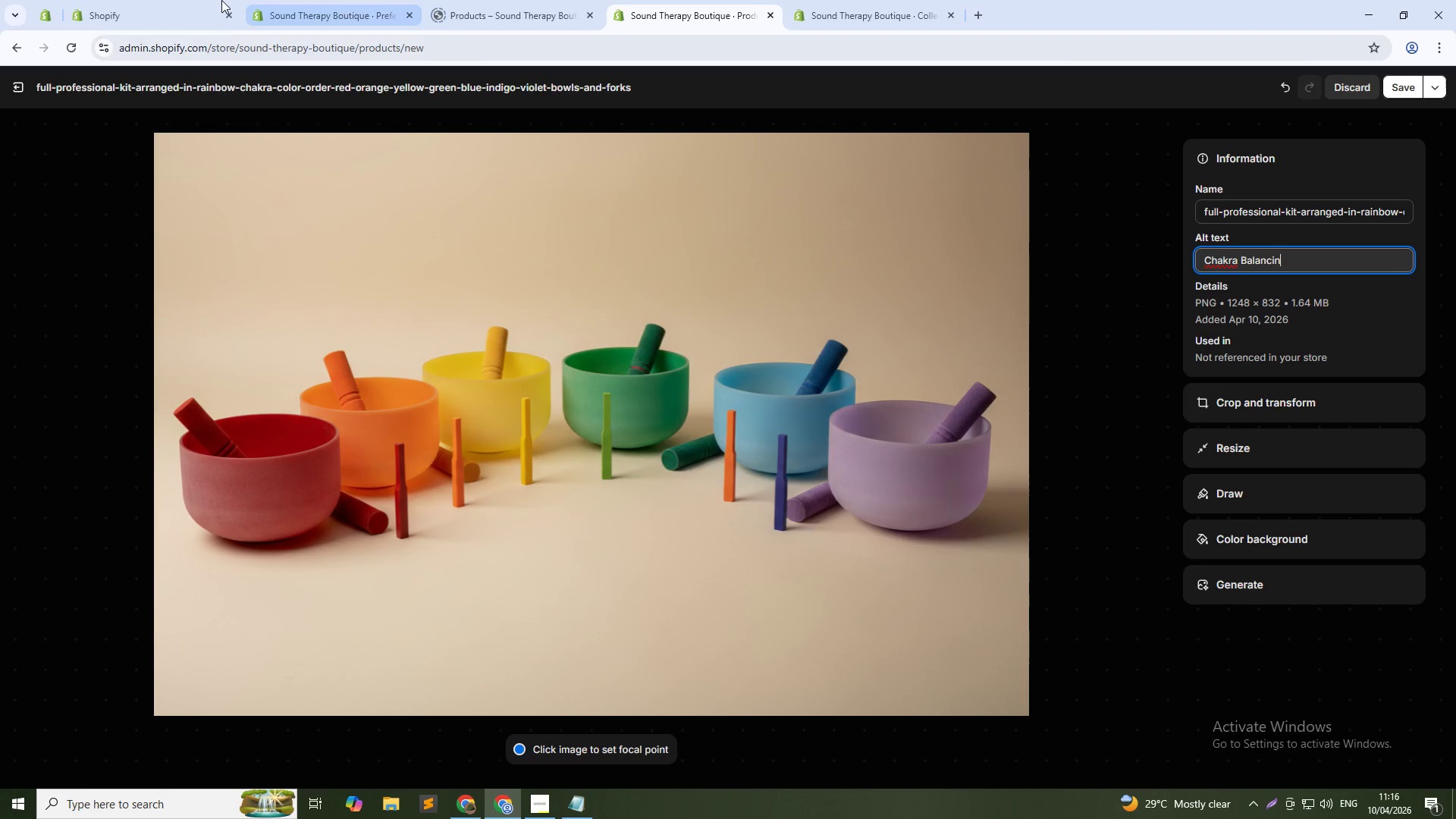 
type(g Complete Set with 7 frequency bowls and forks arranged in rainbow color )
 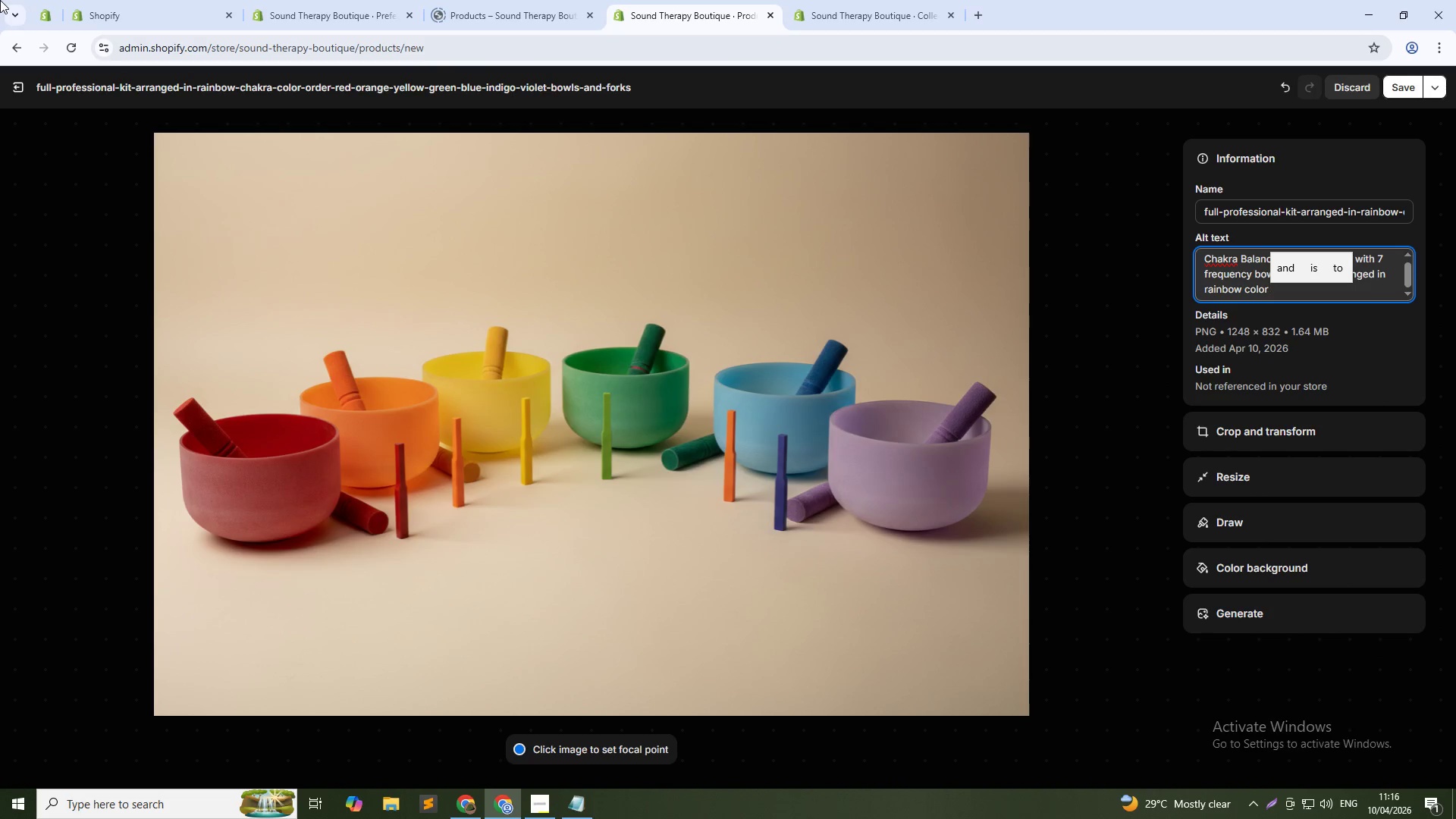 
type(order)
 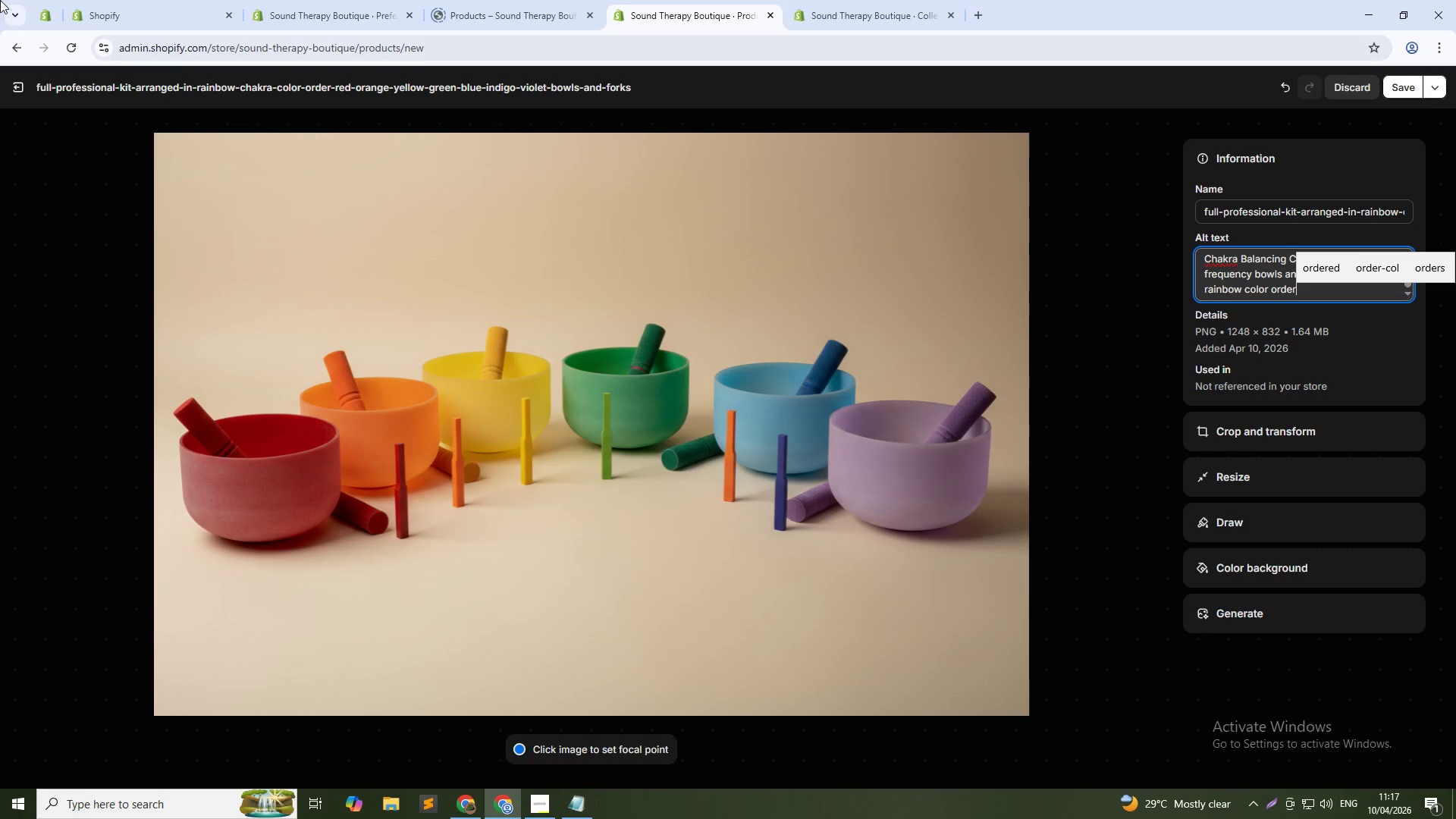 
wait(21.92)
 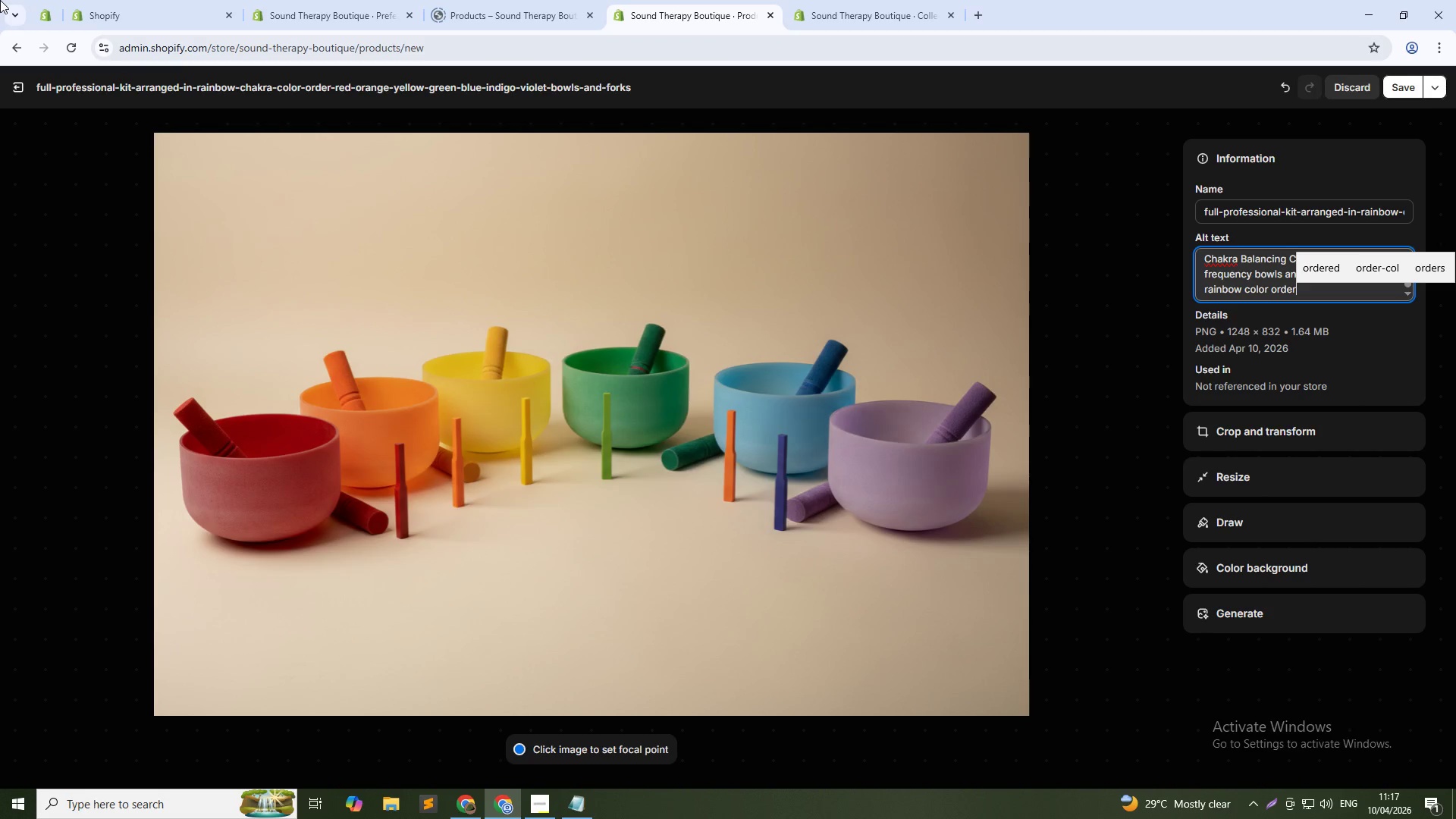 
left_click([1394, 86])
 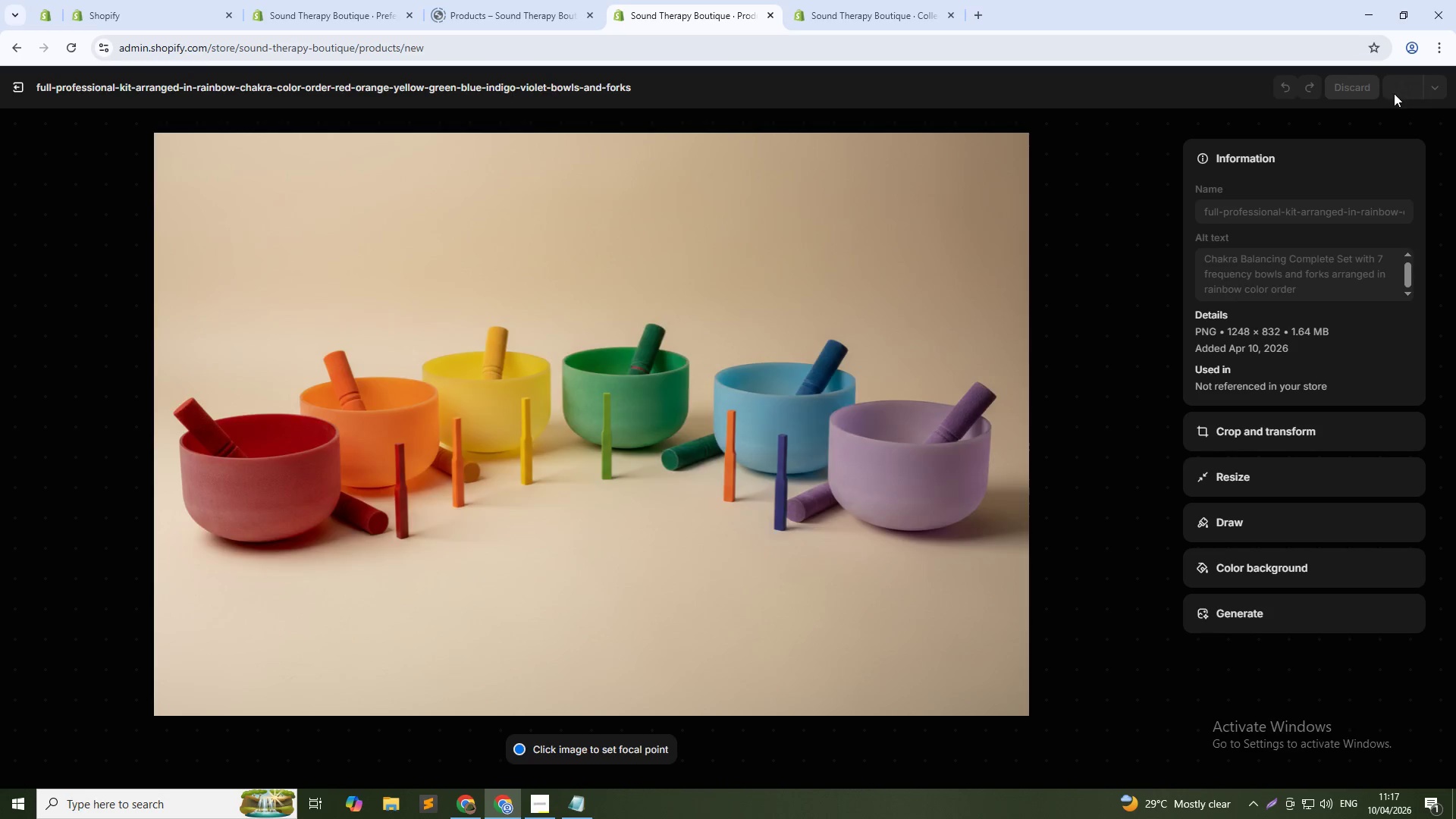 
key(Alt+Tab)